 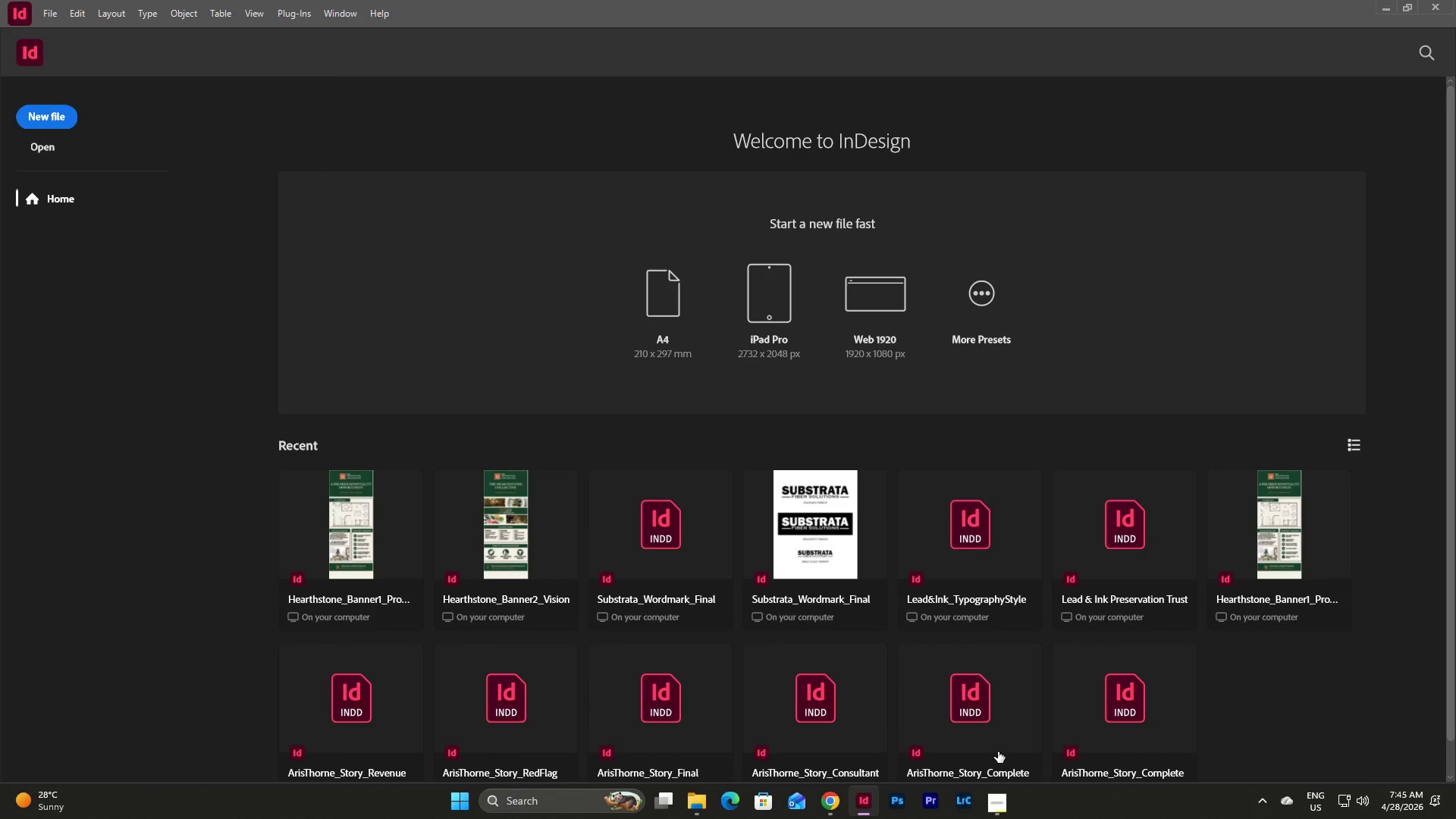 
left_click([53, 117])
 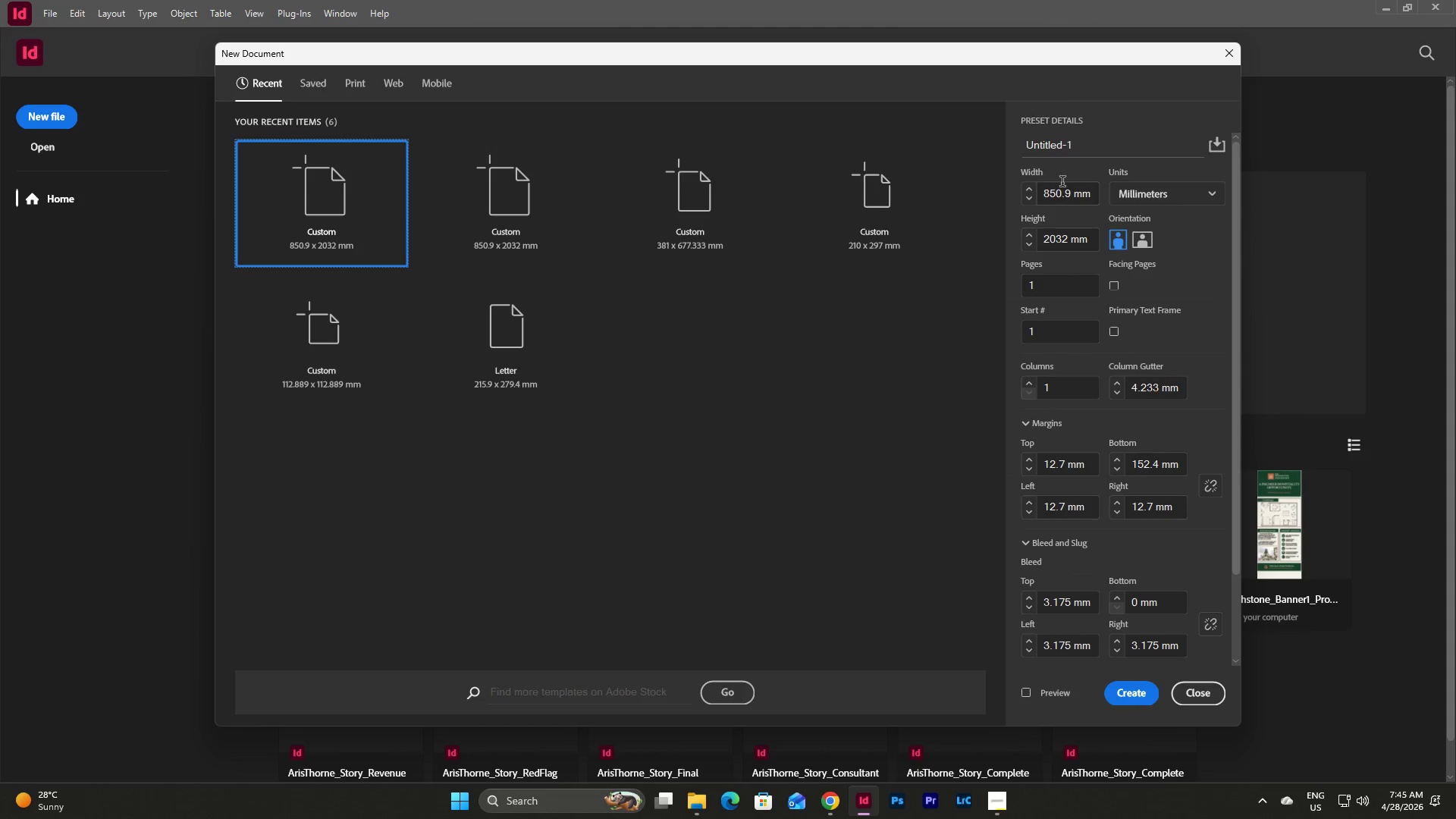 
left_click_drag(start_coordinate=[1084, 149], to_coordinate=[999, 149])
 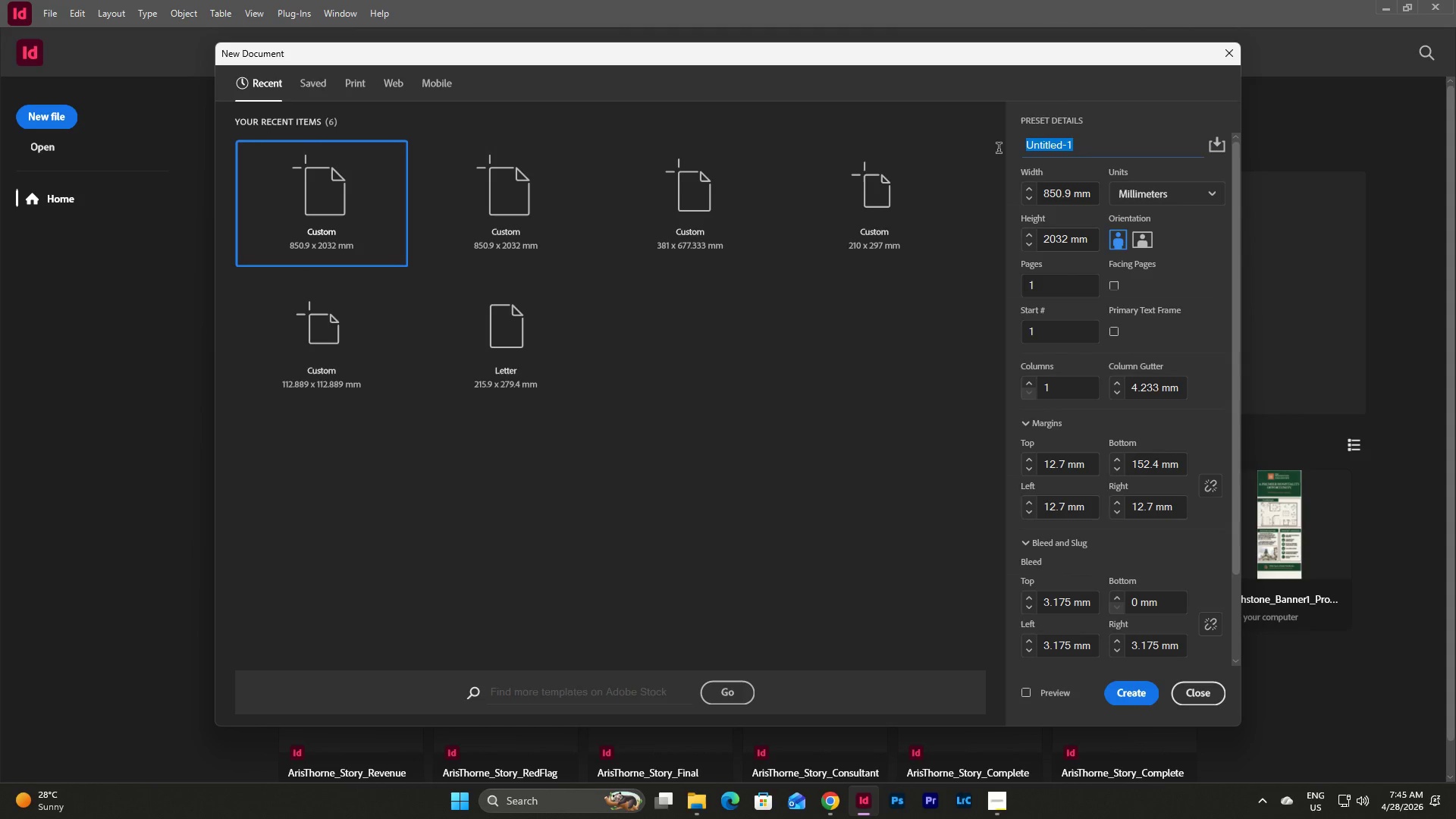 
wait(5.38)
 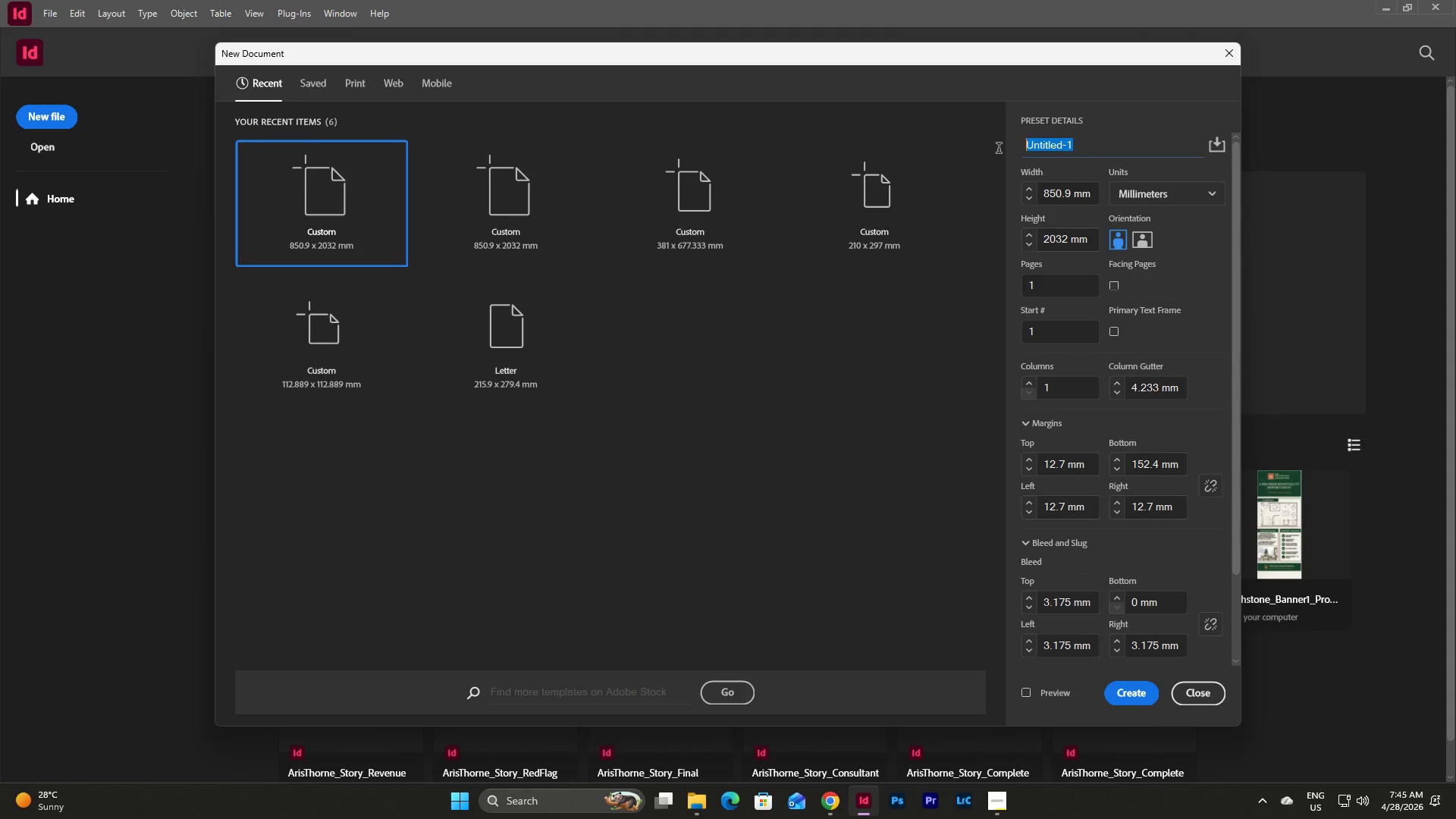 
left_click([996, 795])